 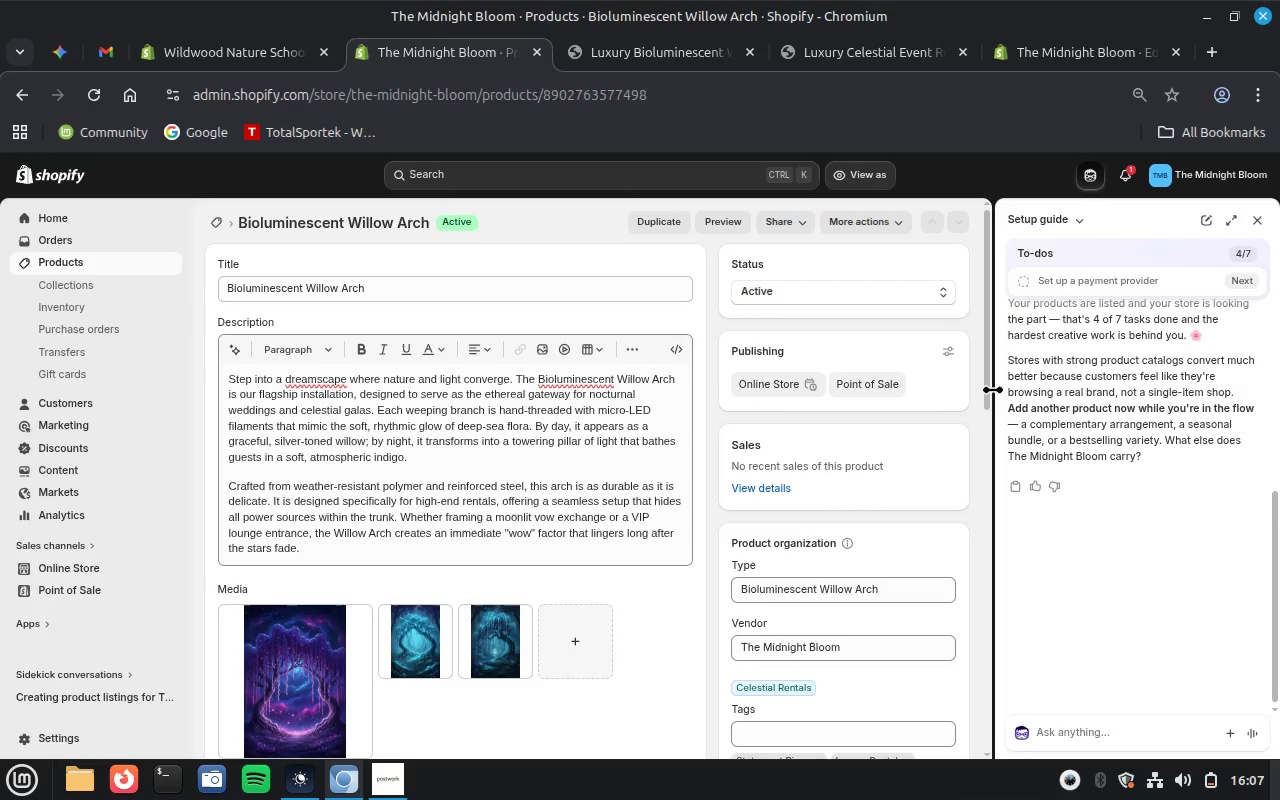 
mouse_move([304, 777])
 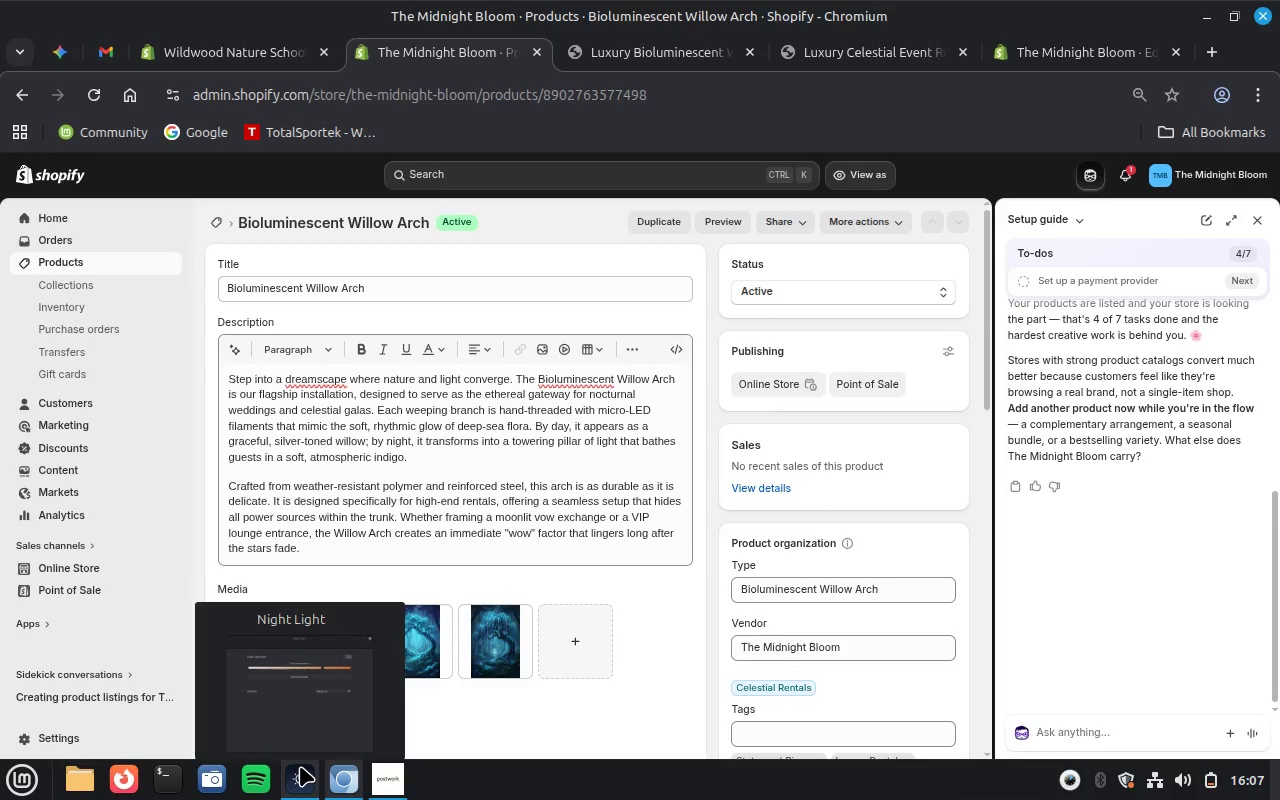 
mouse_move([301, 777])
 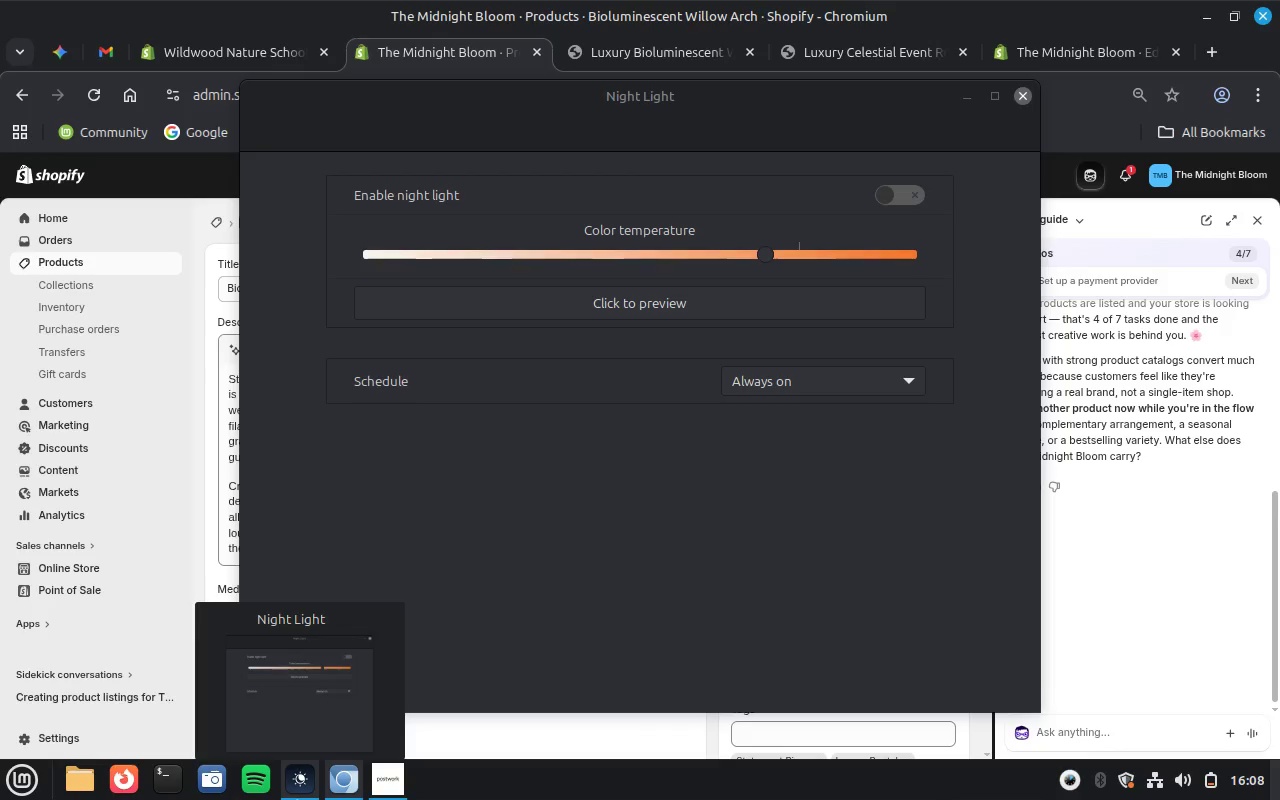 
wait(7.81)
 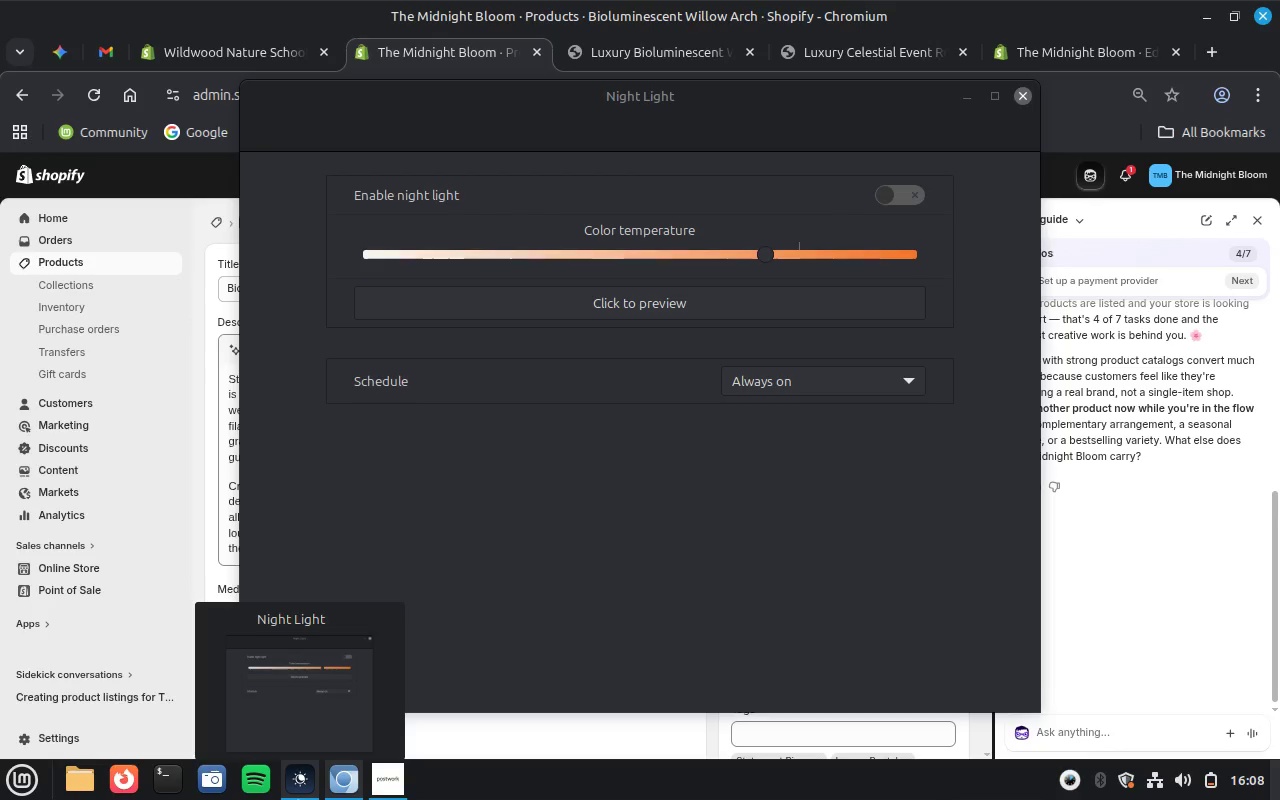 
mouse_move([342, 776])
 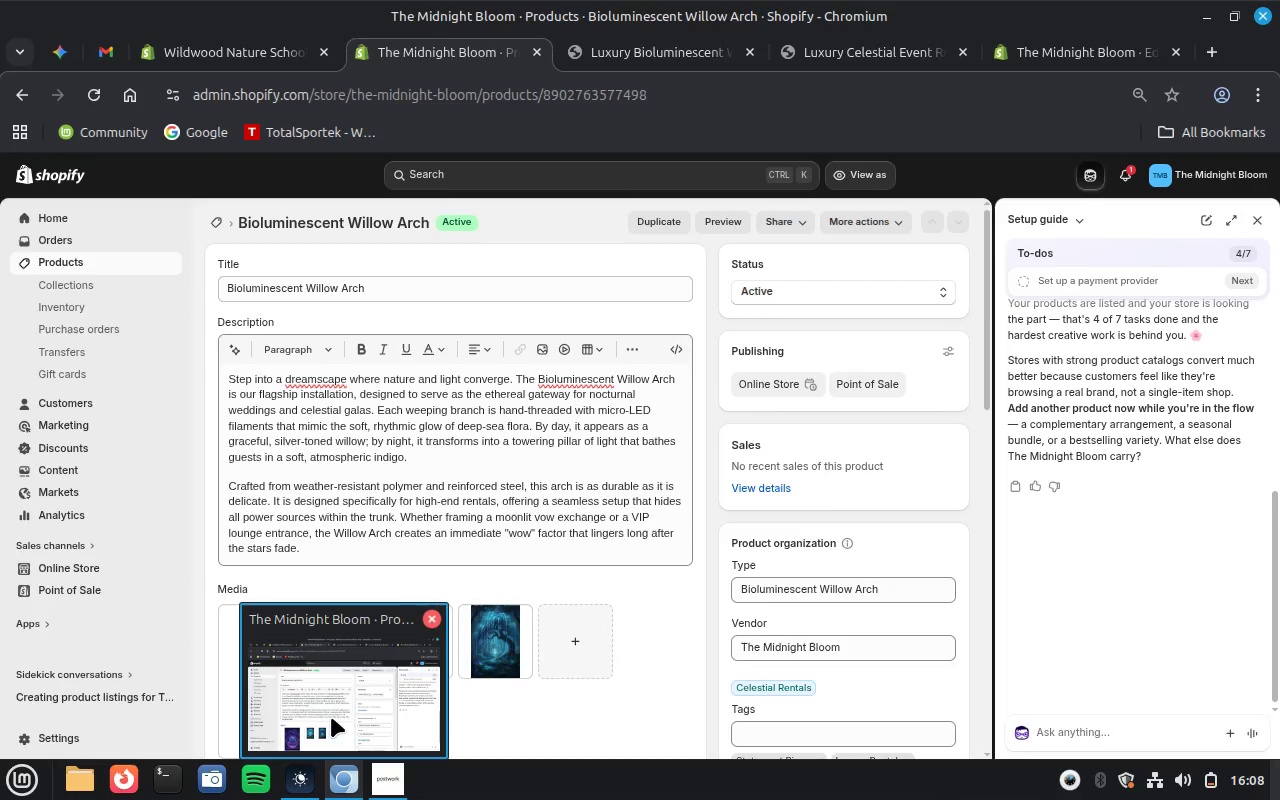 
scroll: coordinate [69, 599], scroll_direction: down, amount: 40.0
 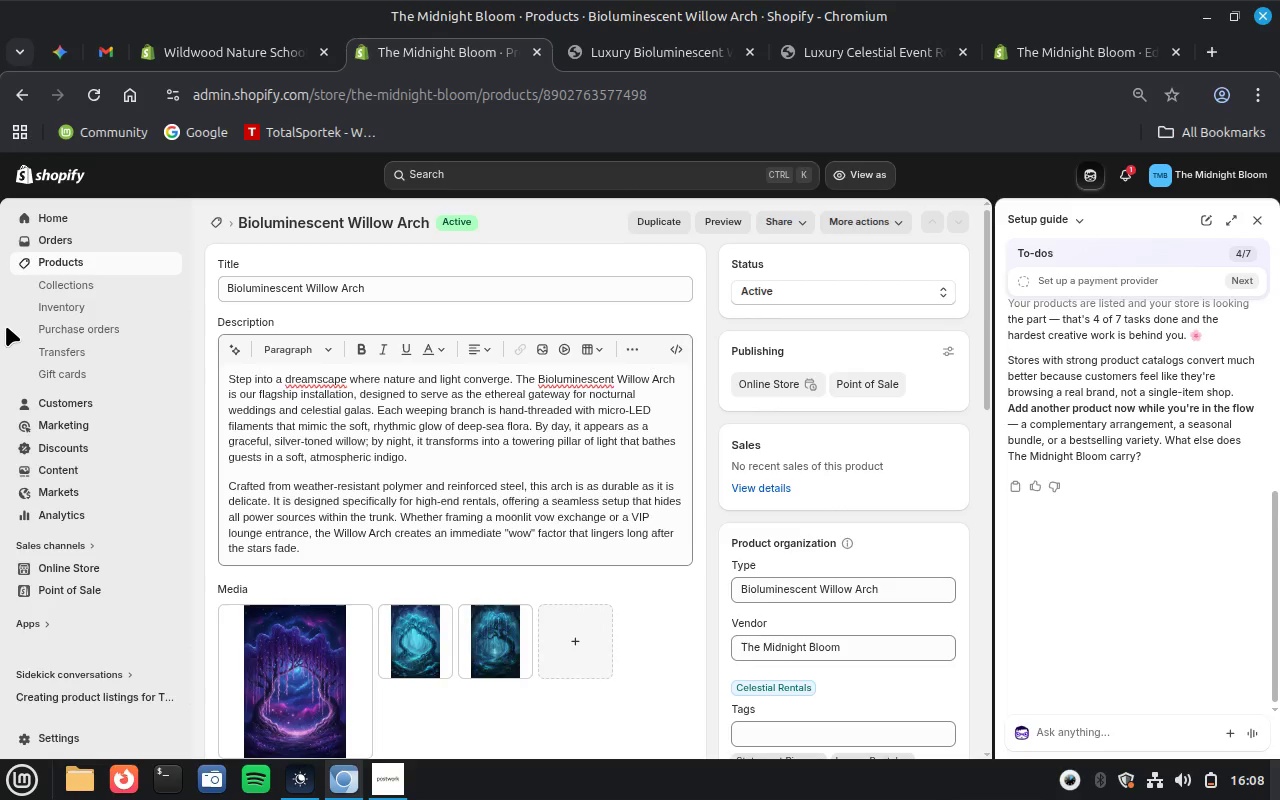 
mouse_move([20, 131])
 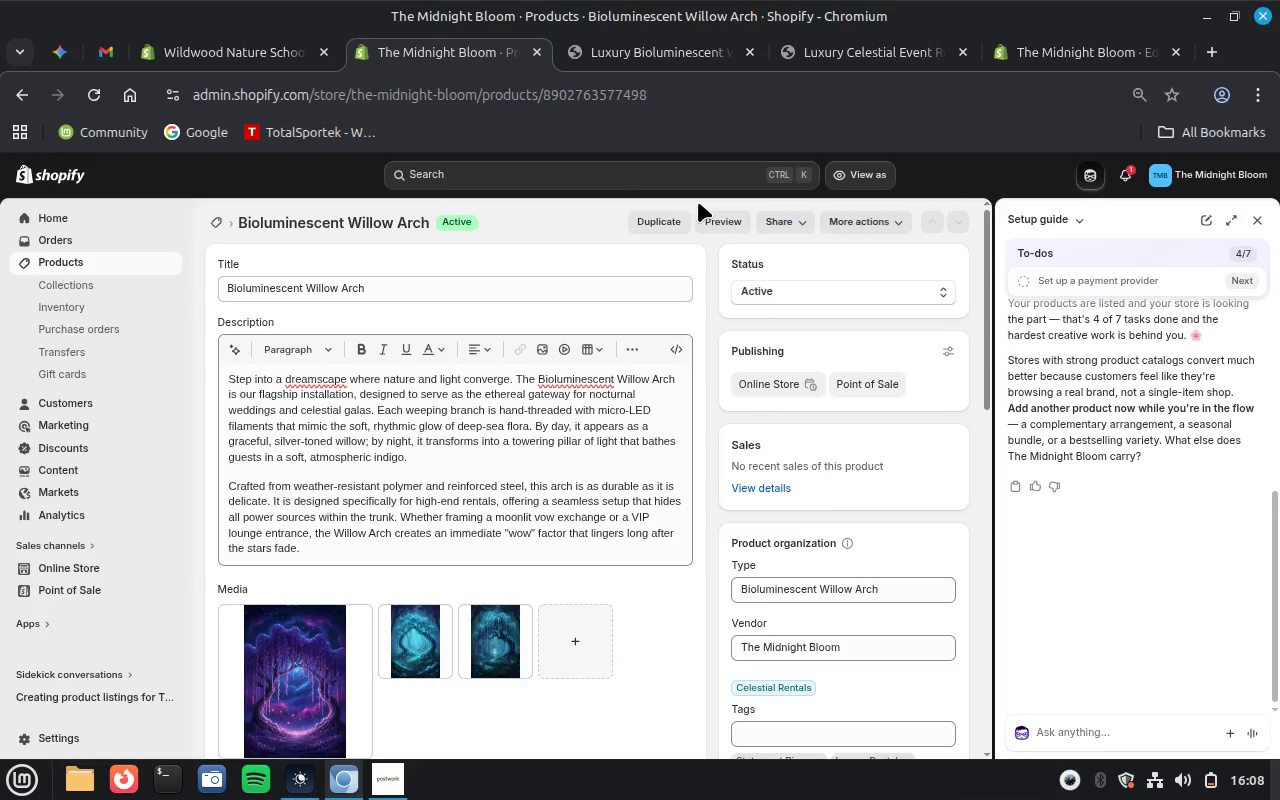 
wait(19.99)
 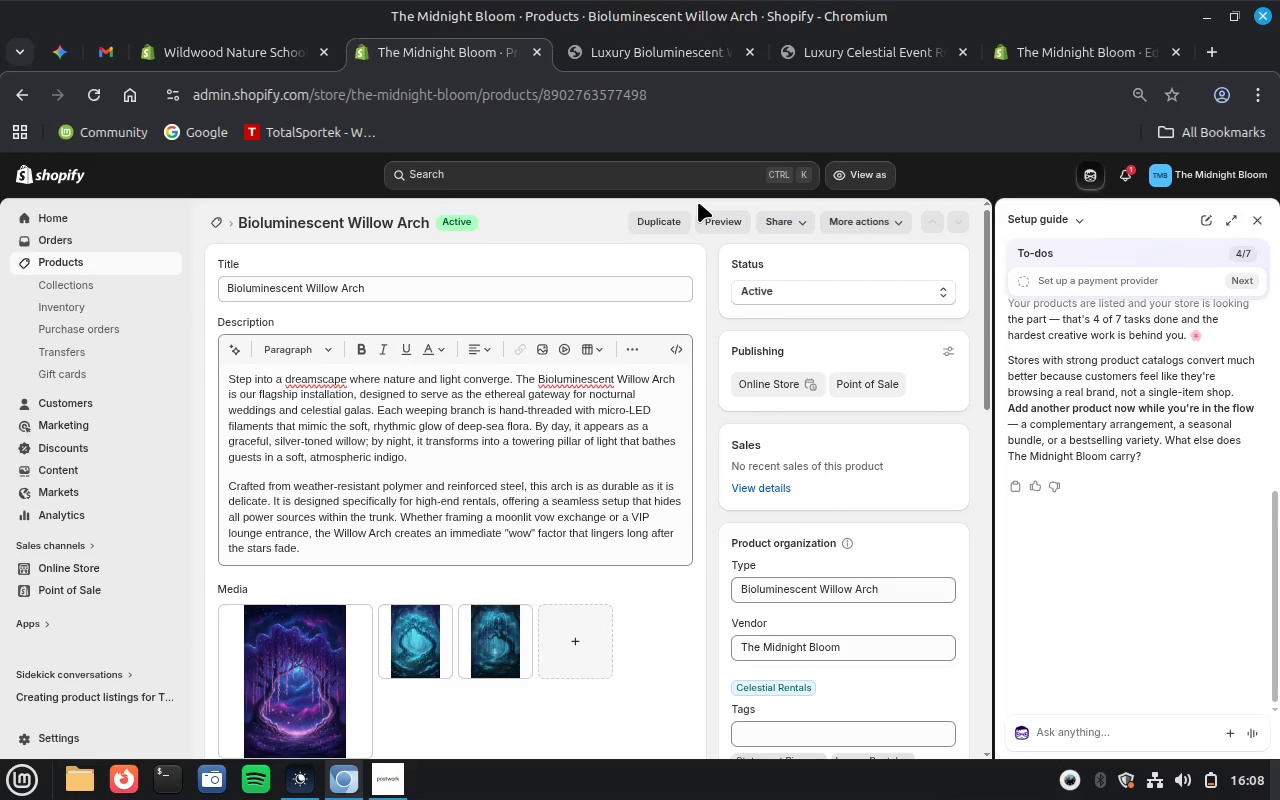 
left_click([725, 222])
 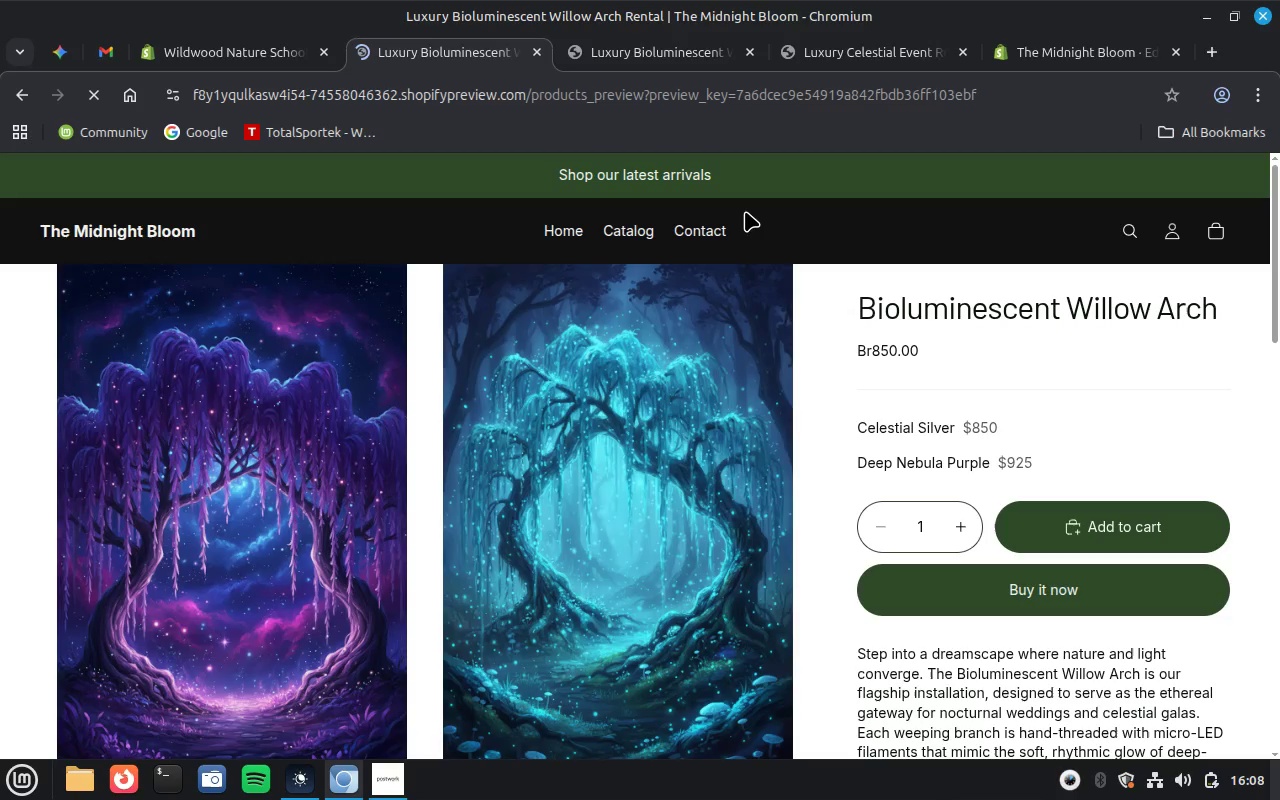 
wait(26.09)
 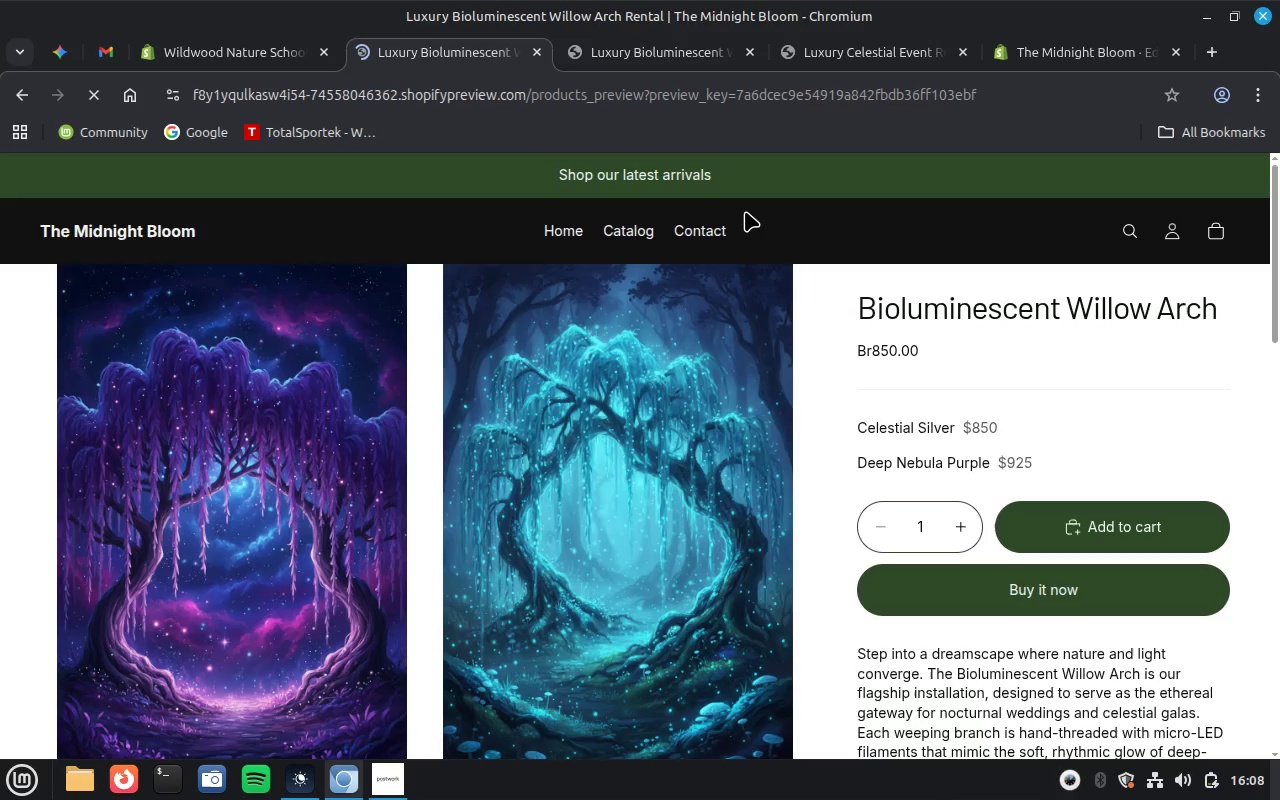 
scroll: coordinate [626, 525], scroll_direction: down, amount: 7.0
 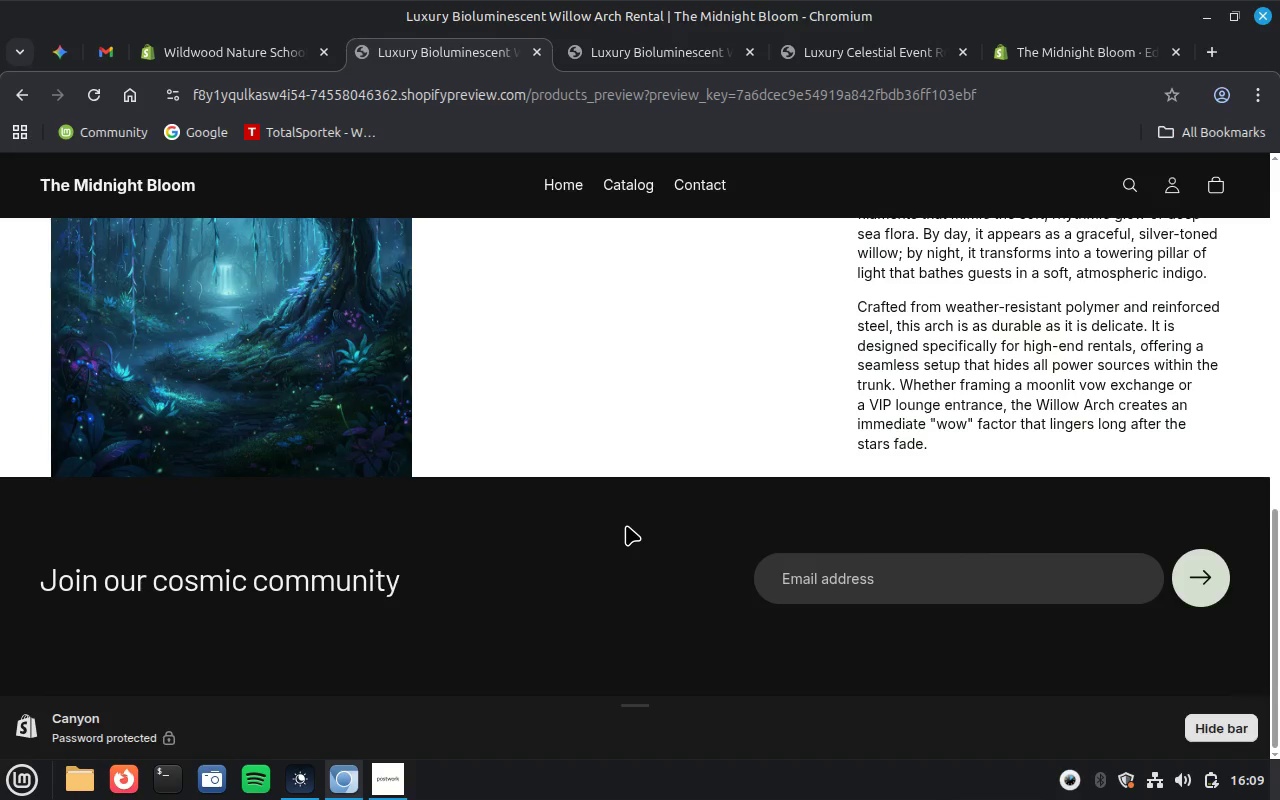 
scroll: coordinate [609, 427], scroll_direction: up, amount: 12.0
 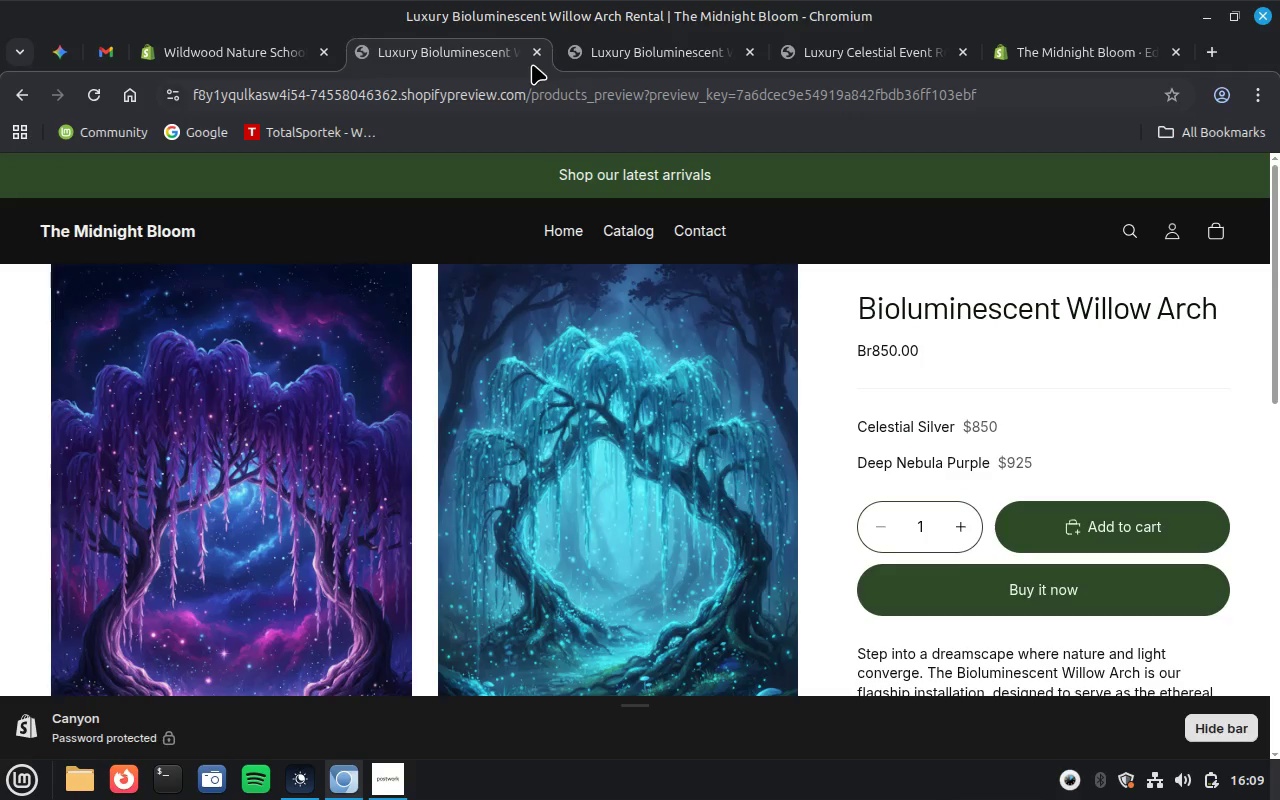 
left_click([540, 48])
 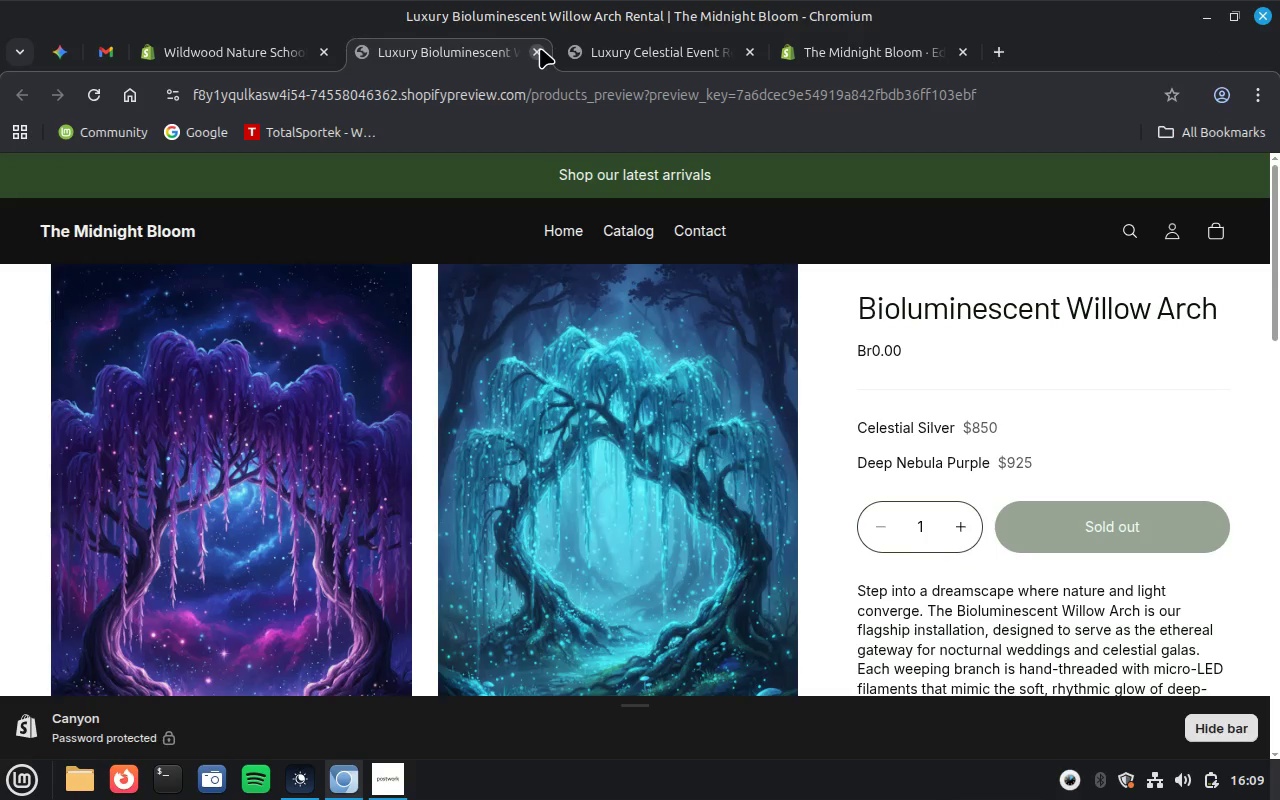 
left_click([540, 48])
 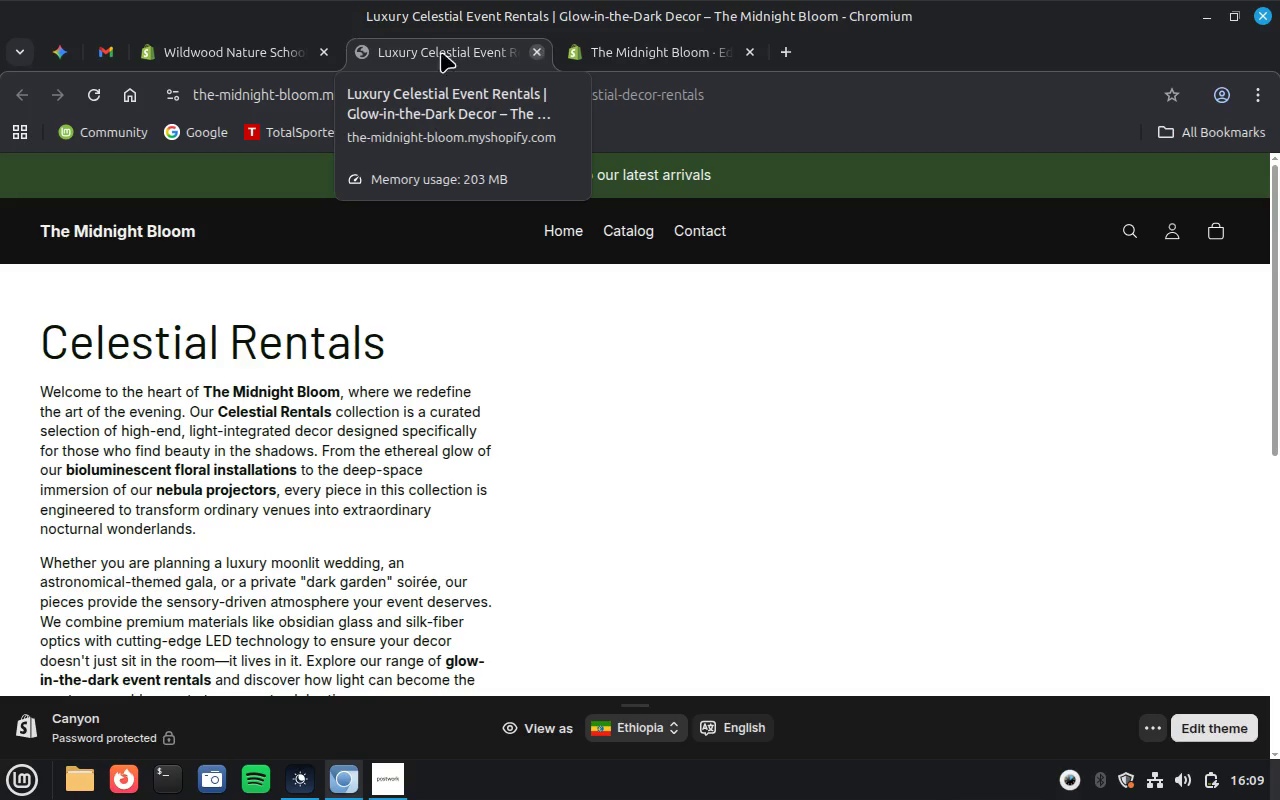 
left_click([248, 49])
 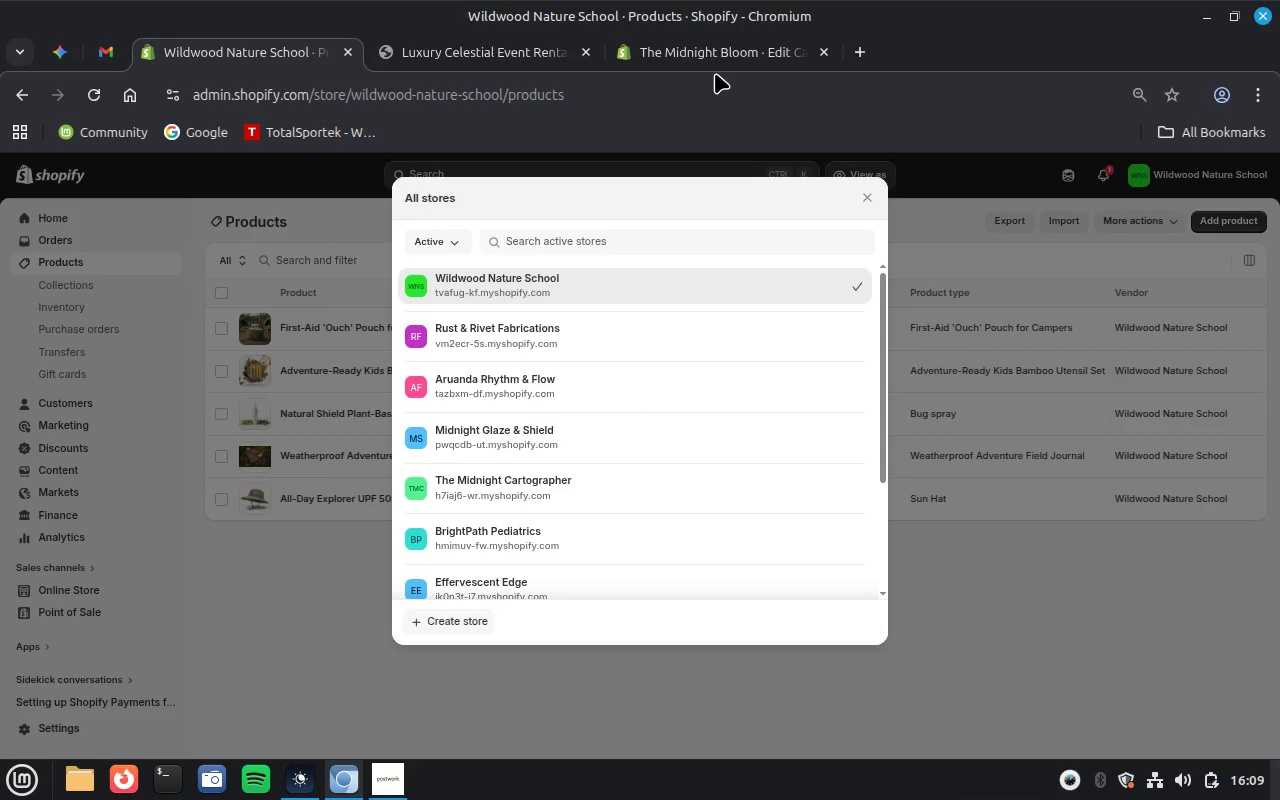 
wait(6.74)
 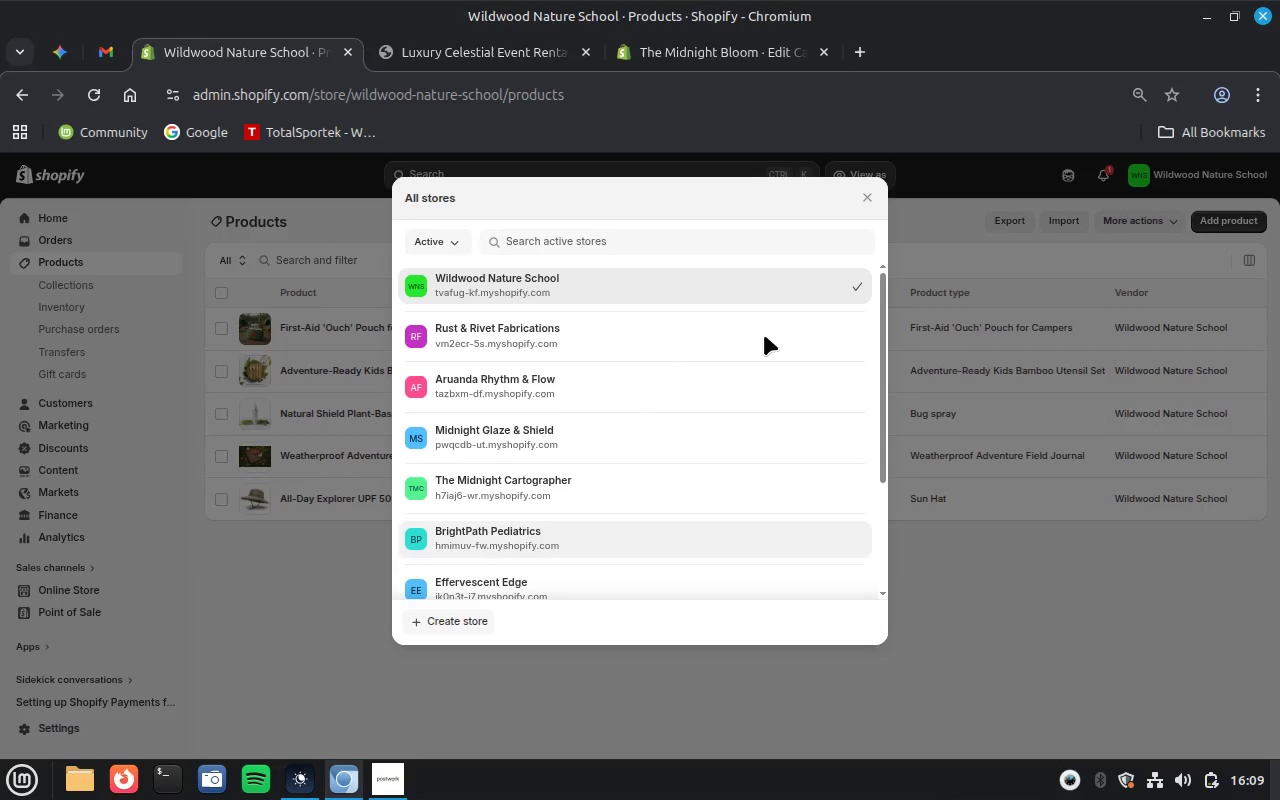 
key(Control+Z)
 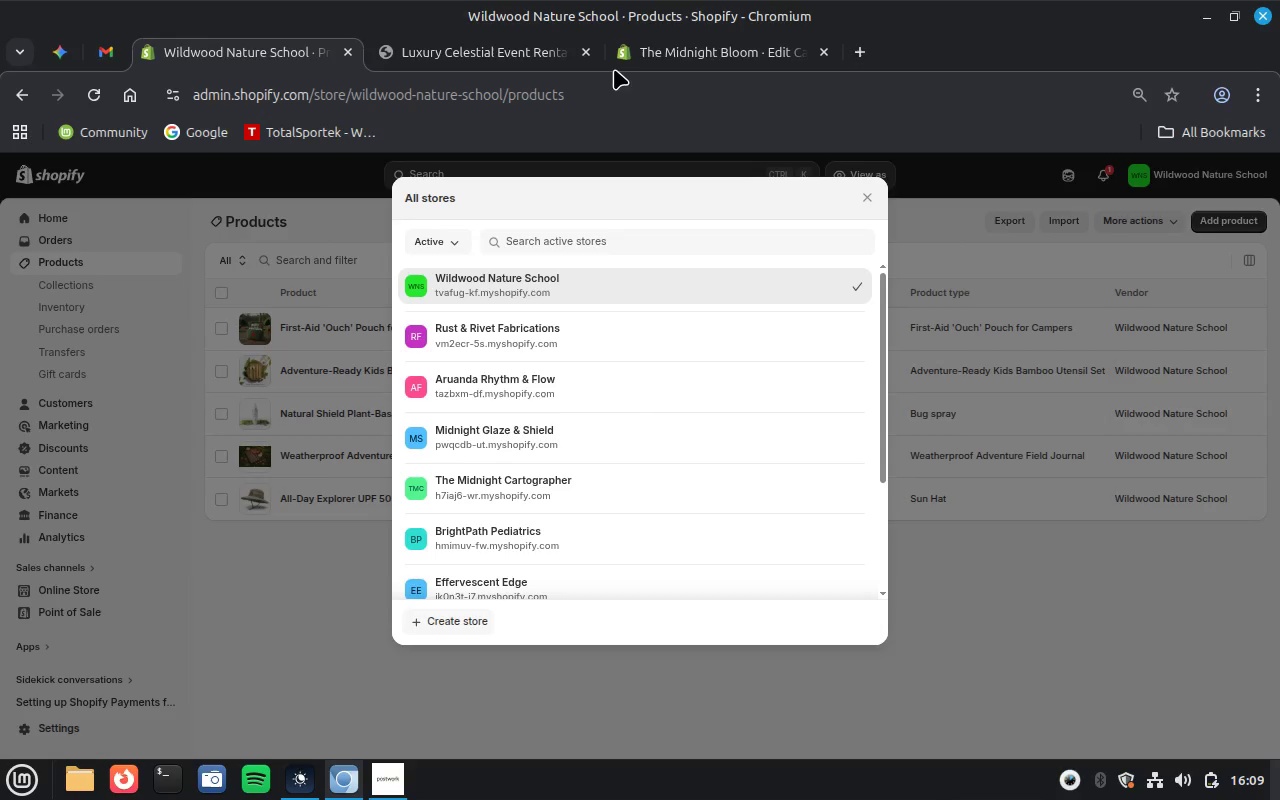 
left_click([501, 50])
 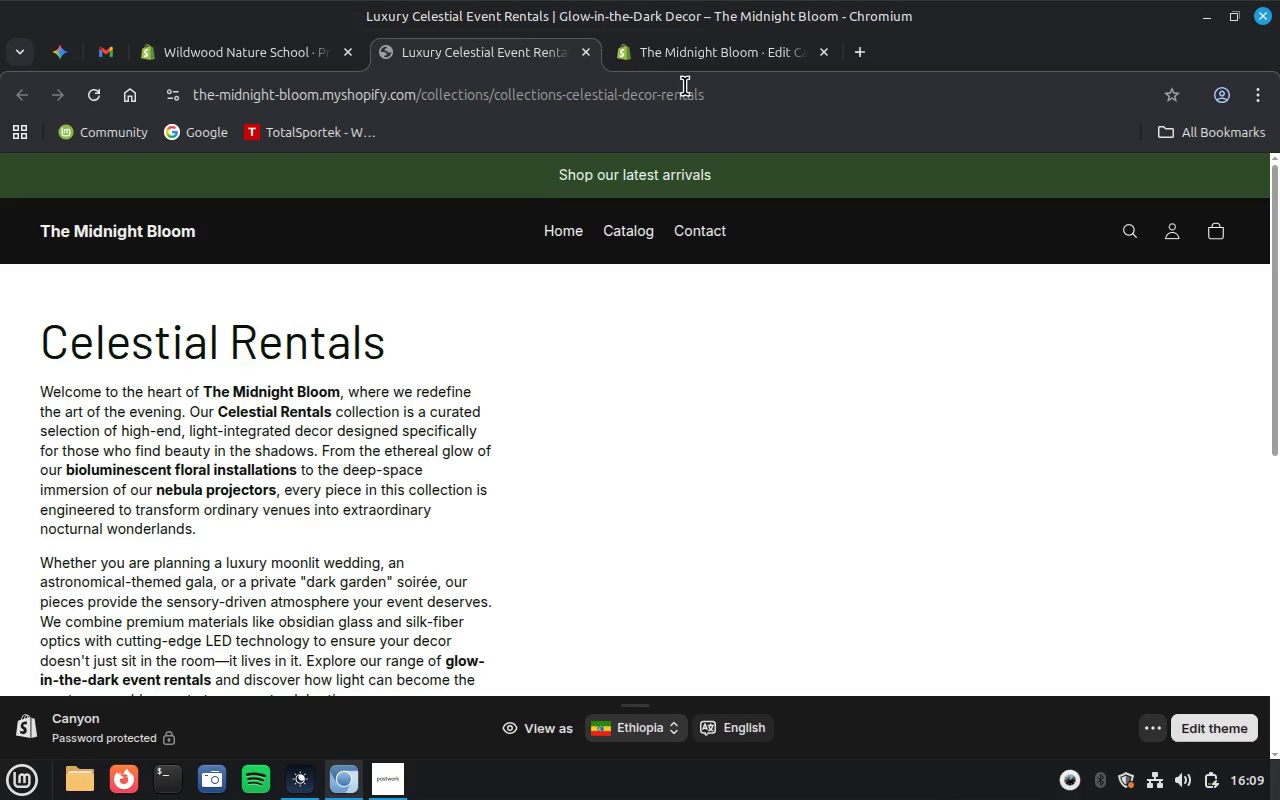 
left_click([698, 73])
 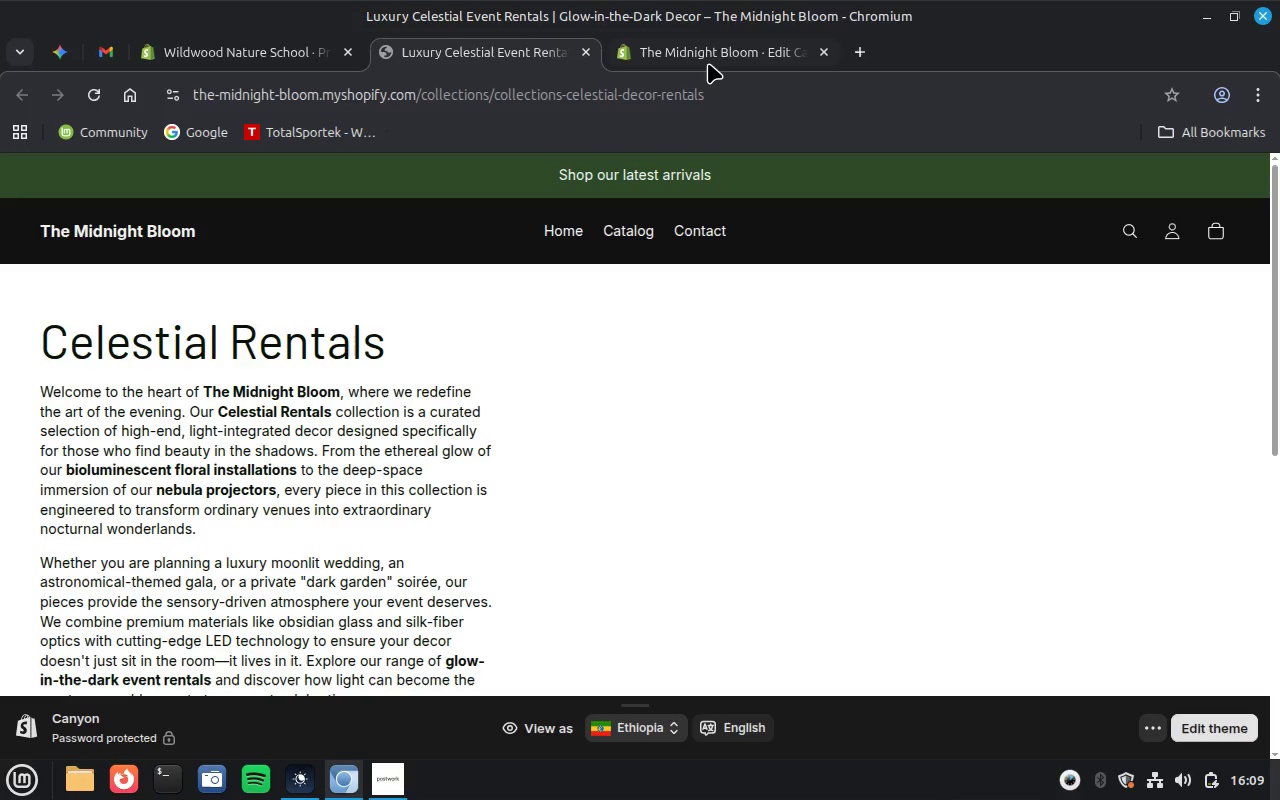 
left_click([708, 63])
 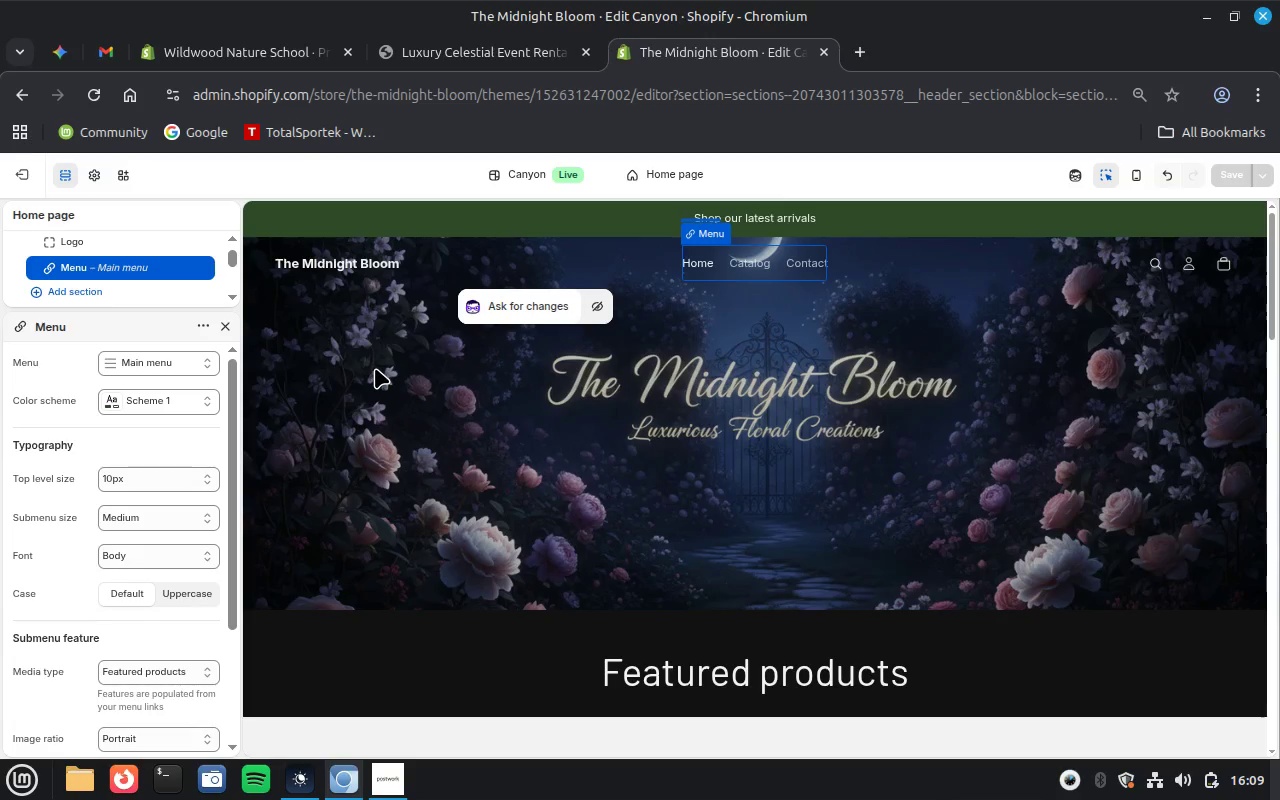 
wait(20.79)
 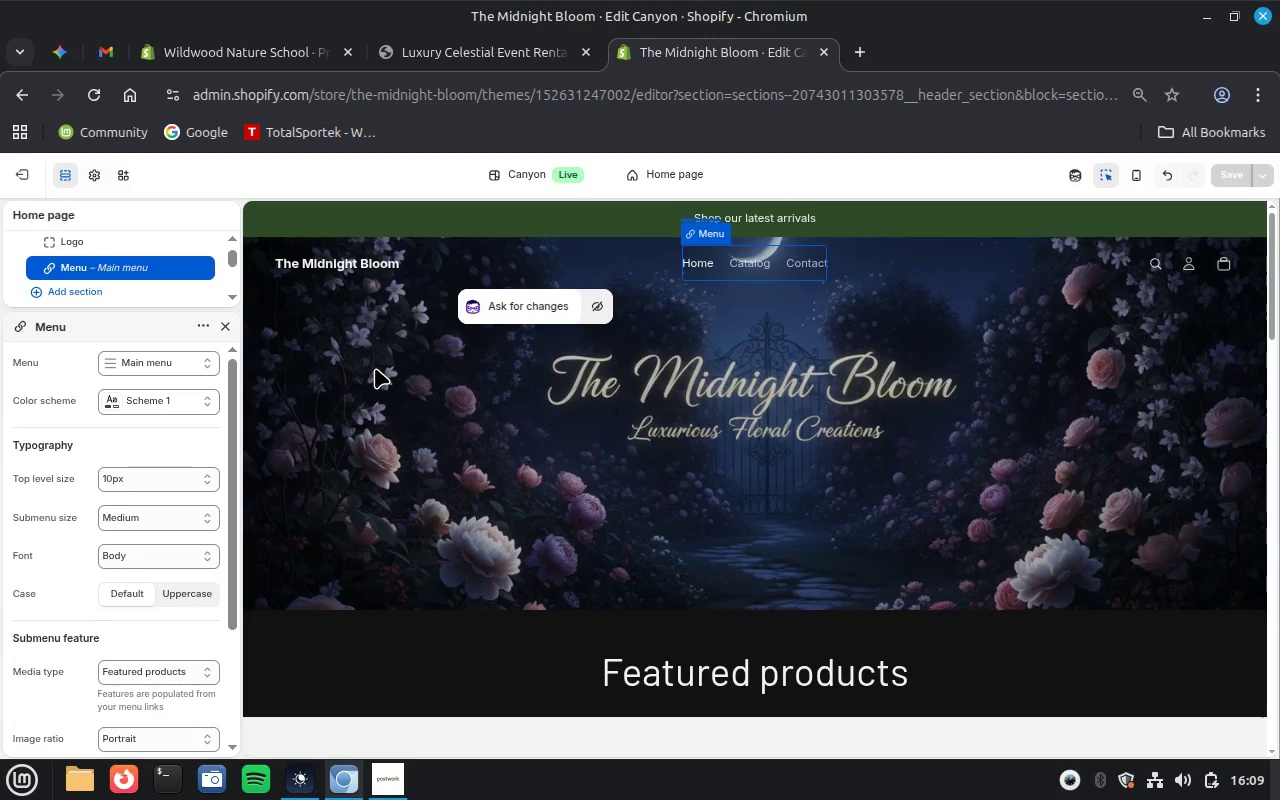 
left_click([22, 173])
 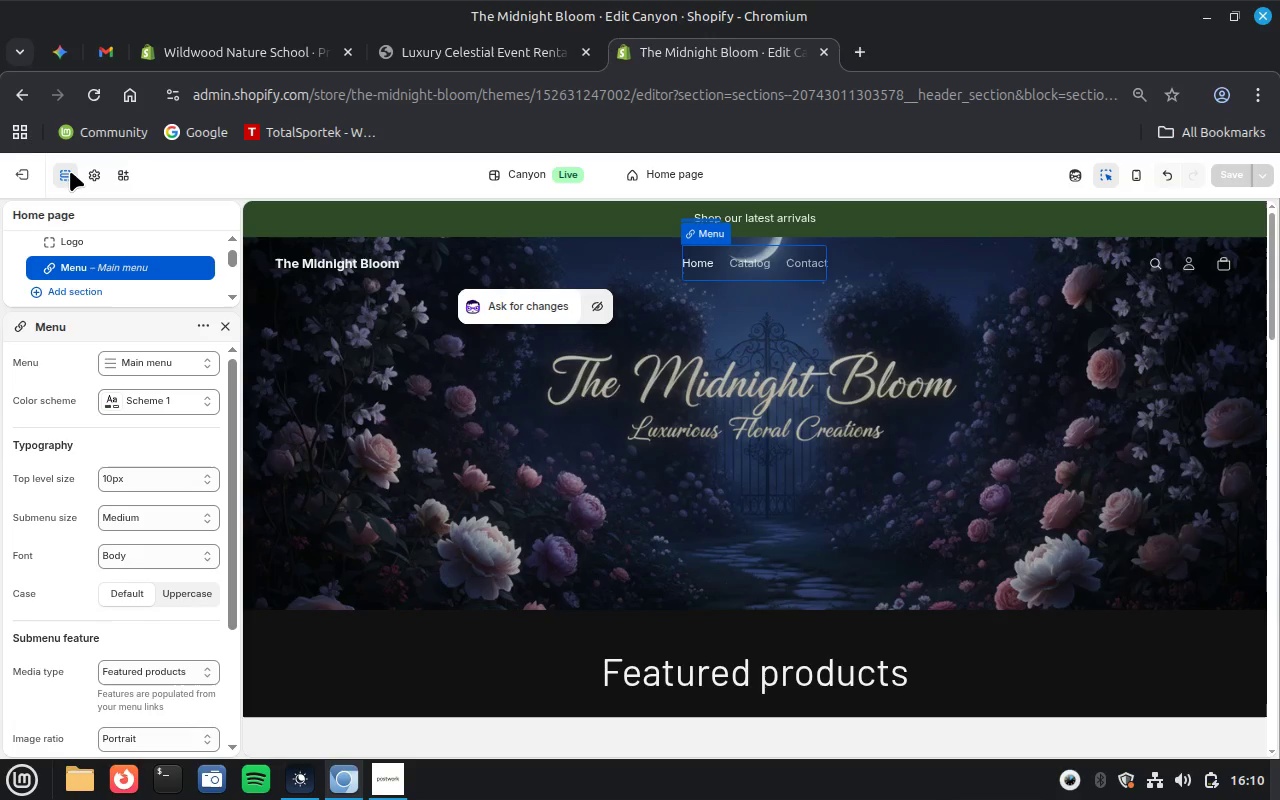 
wait(15.18)
 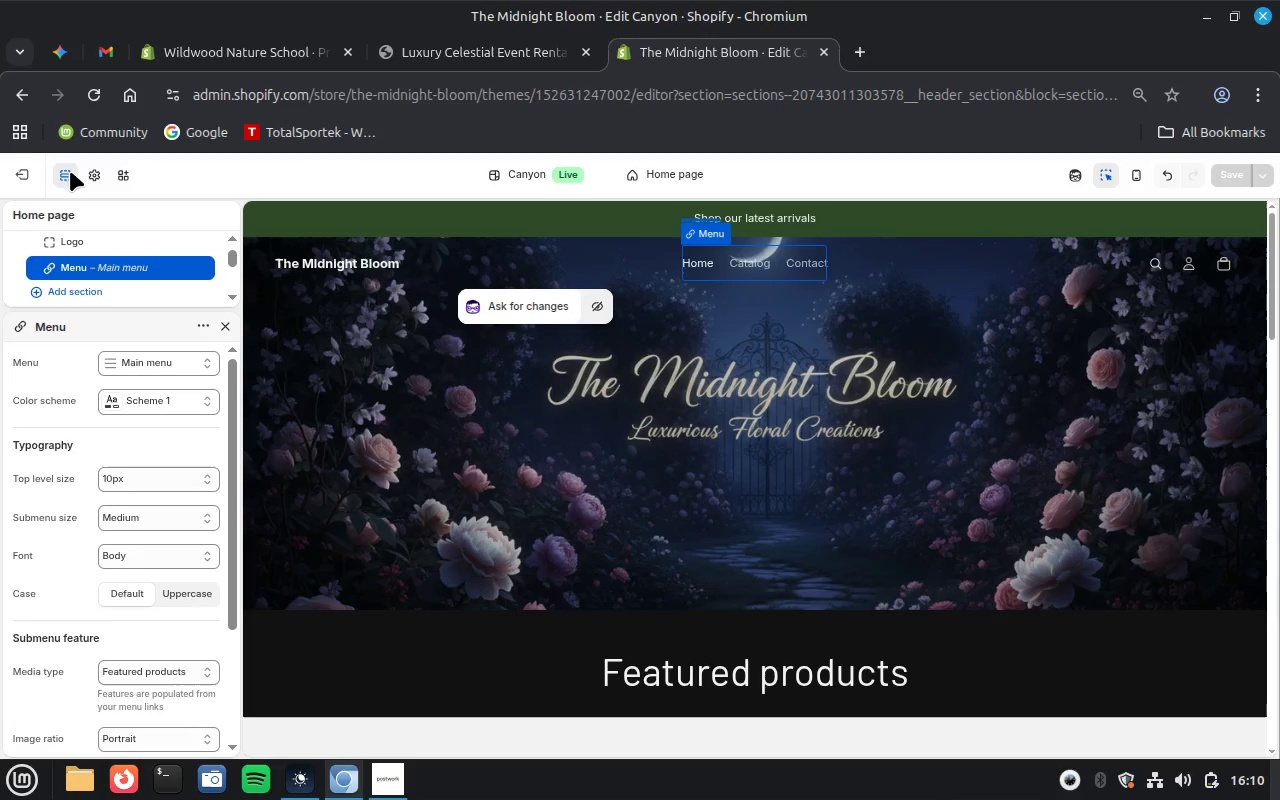 
left_click([25, 175])
 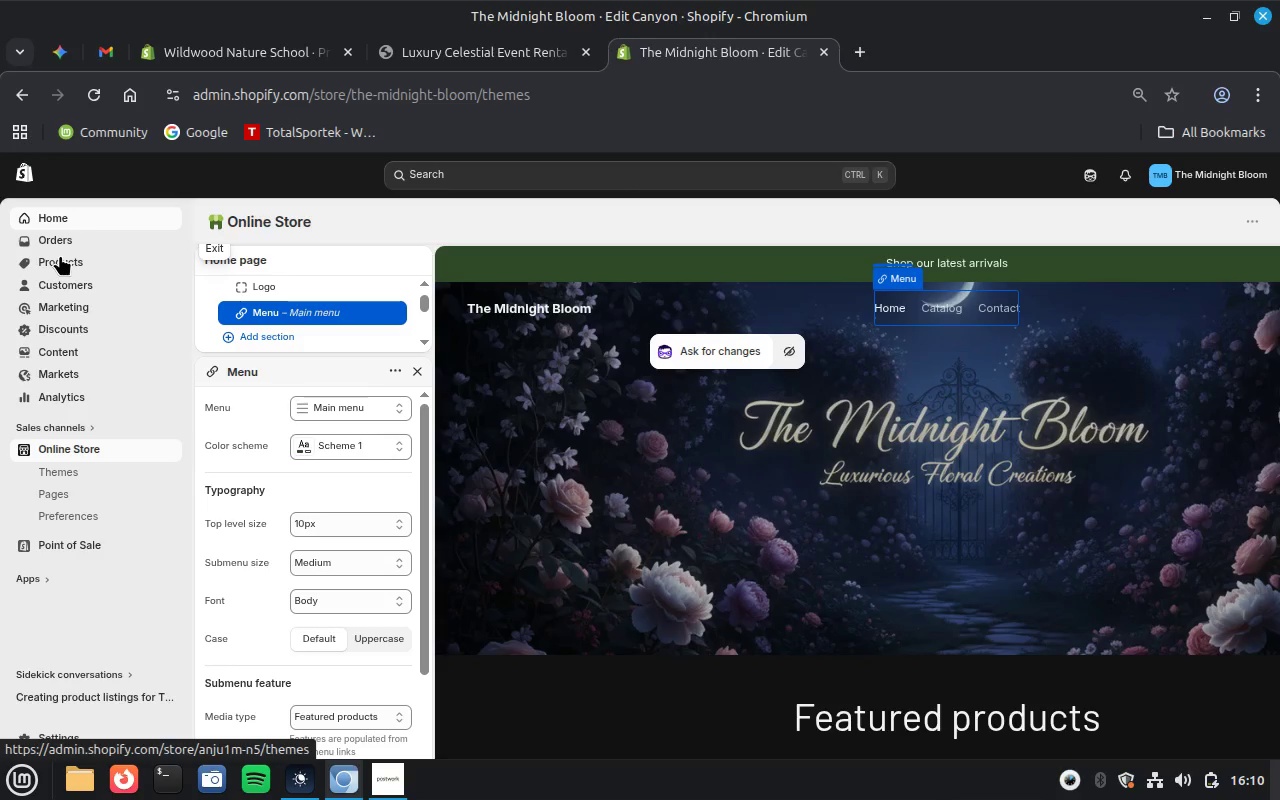 
wait(5.37)
 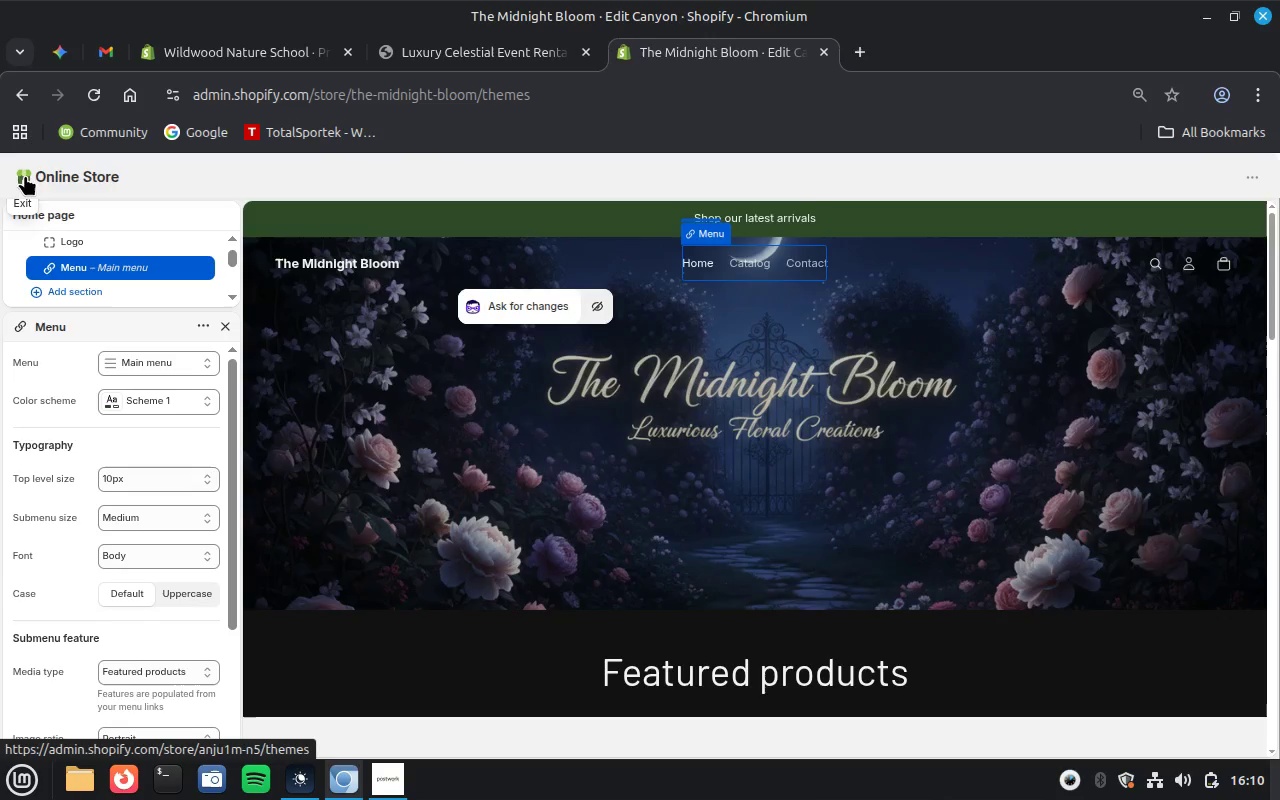 
left_click([61, 254])
 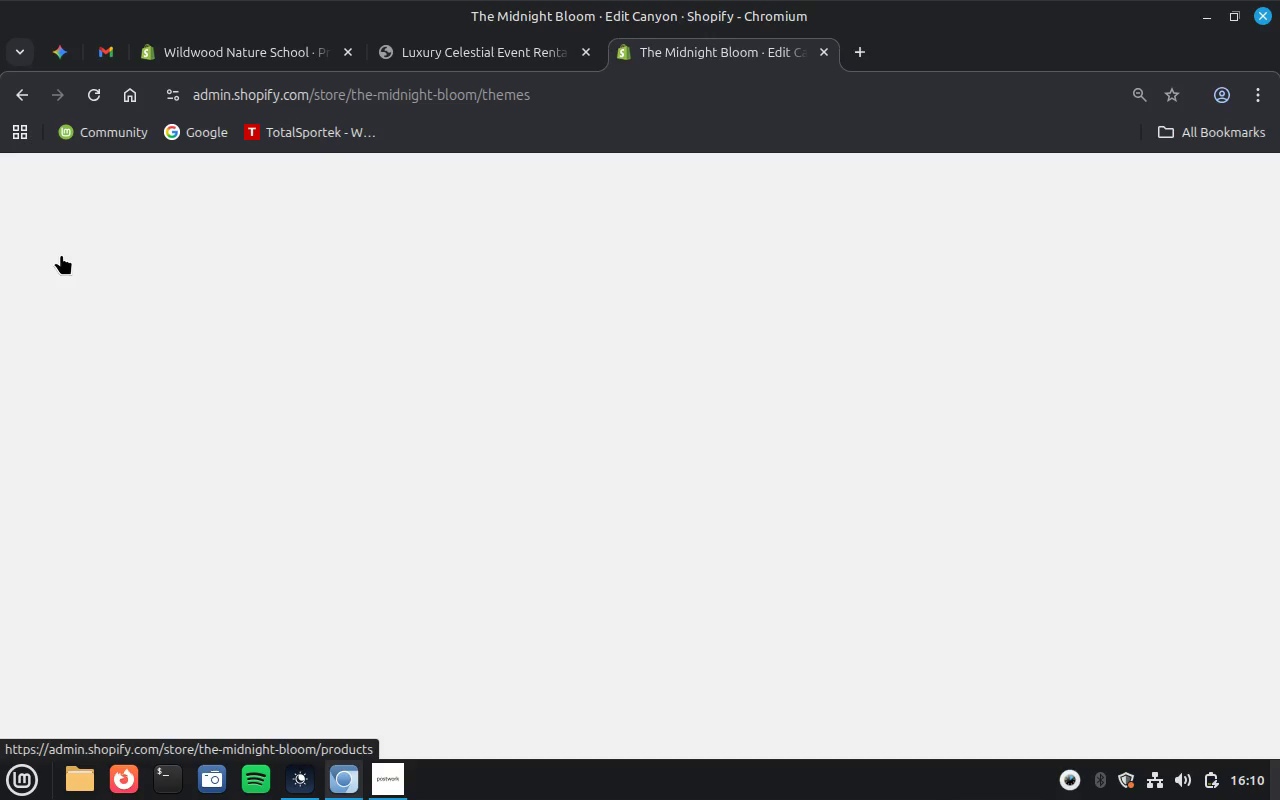 
mouse_move([99, 259])
 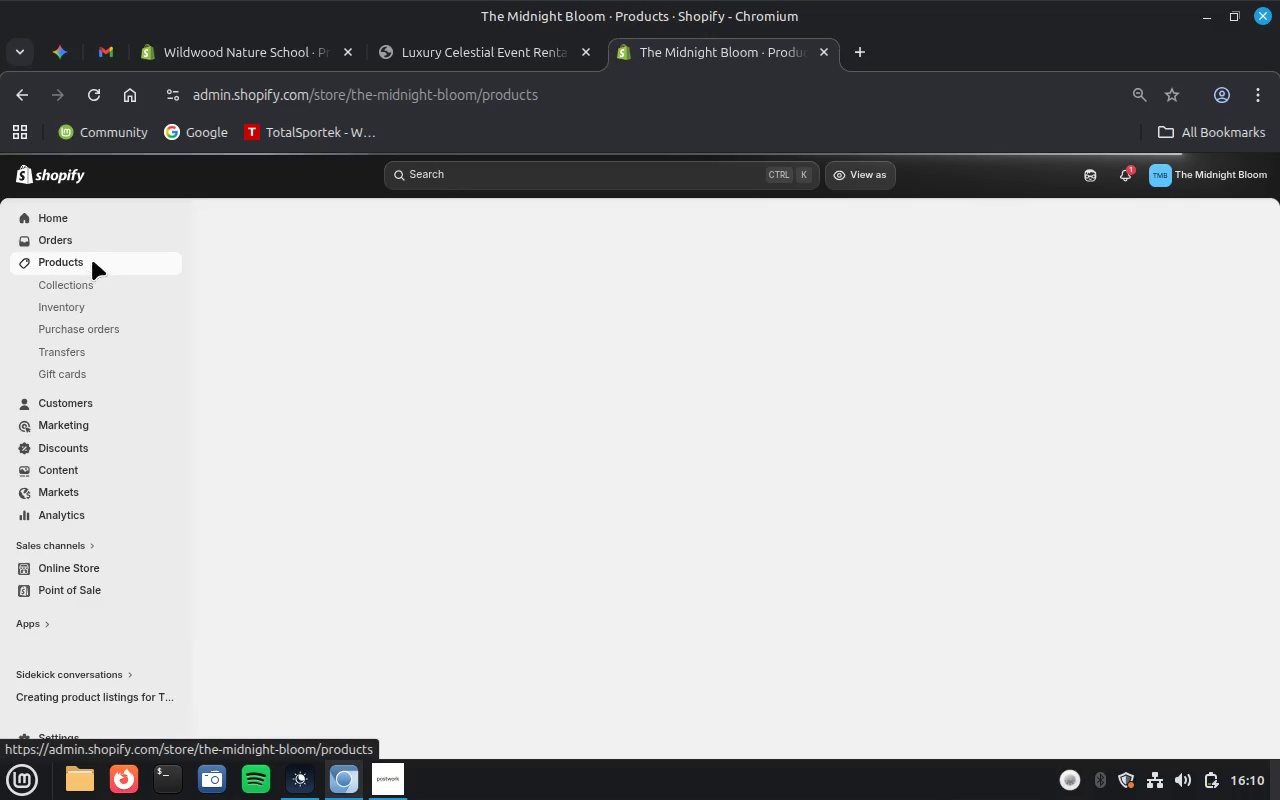 
wait(14.32)
 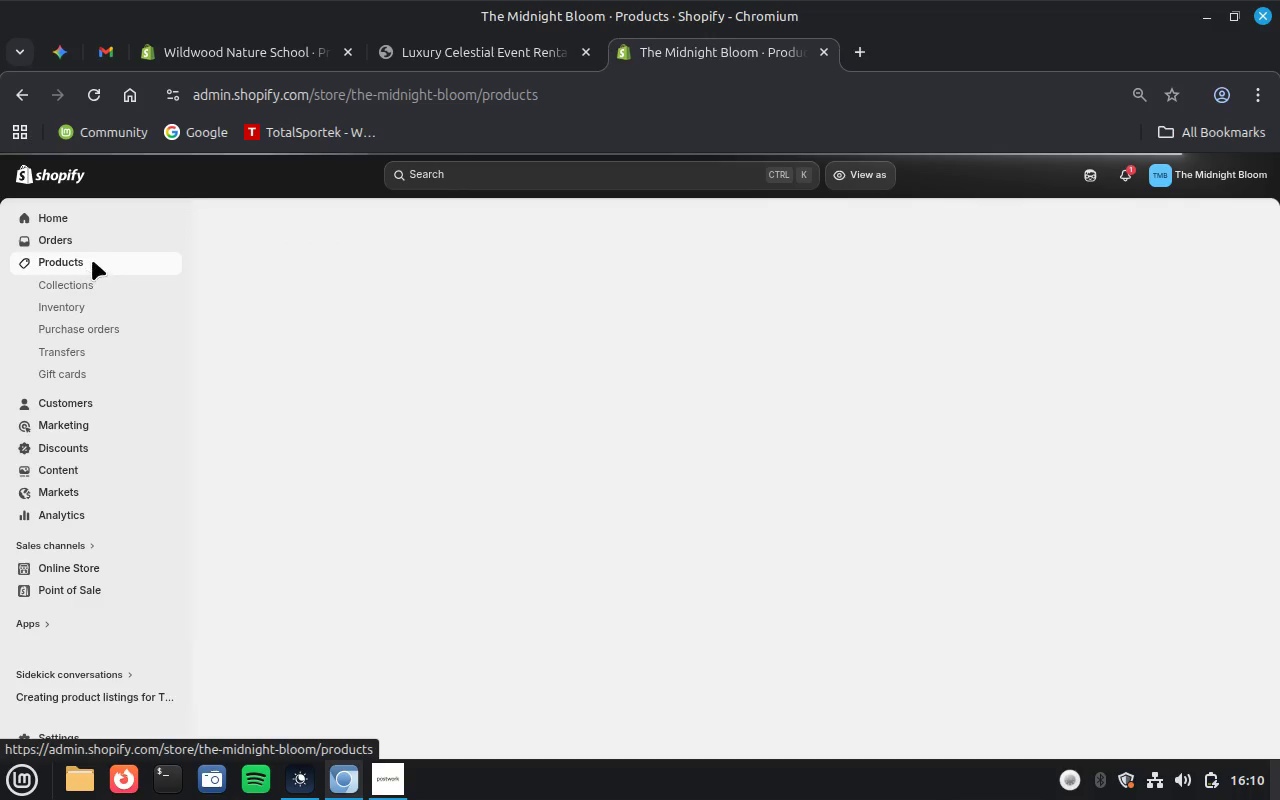 
left_click([395, 780])